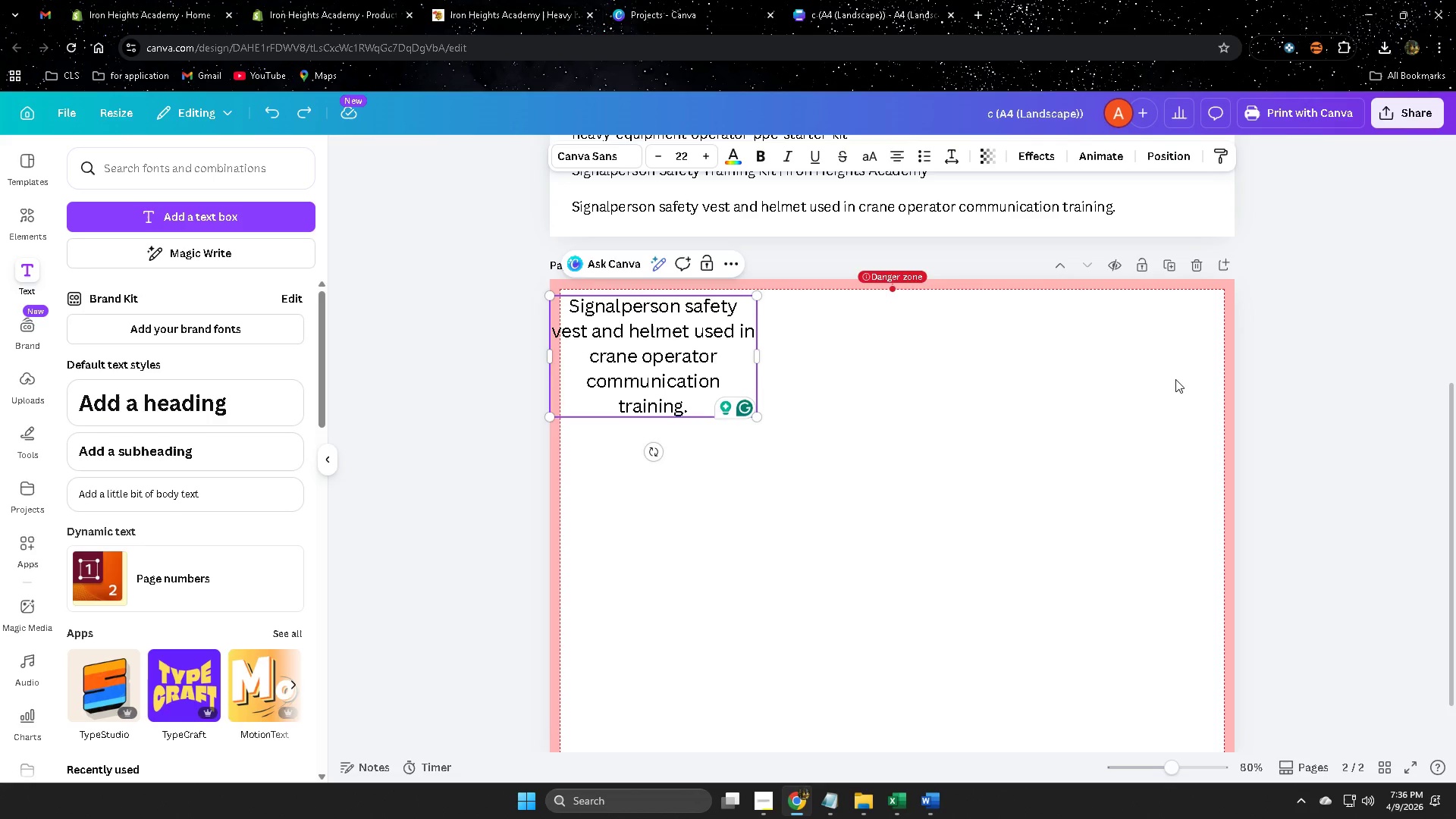 
key(Control+Z)
 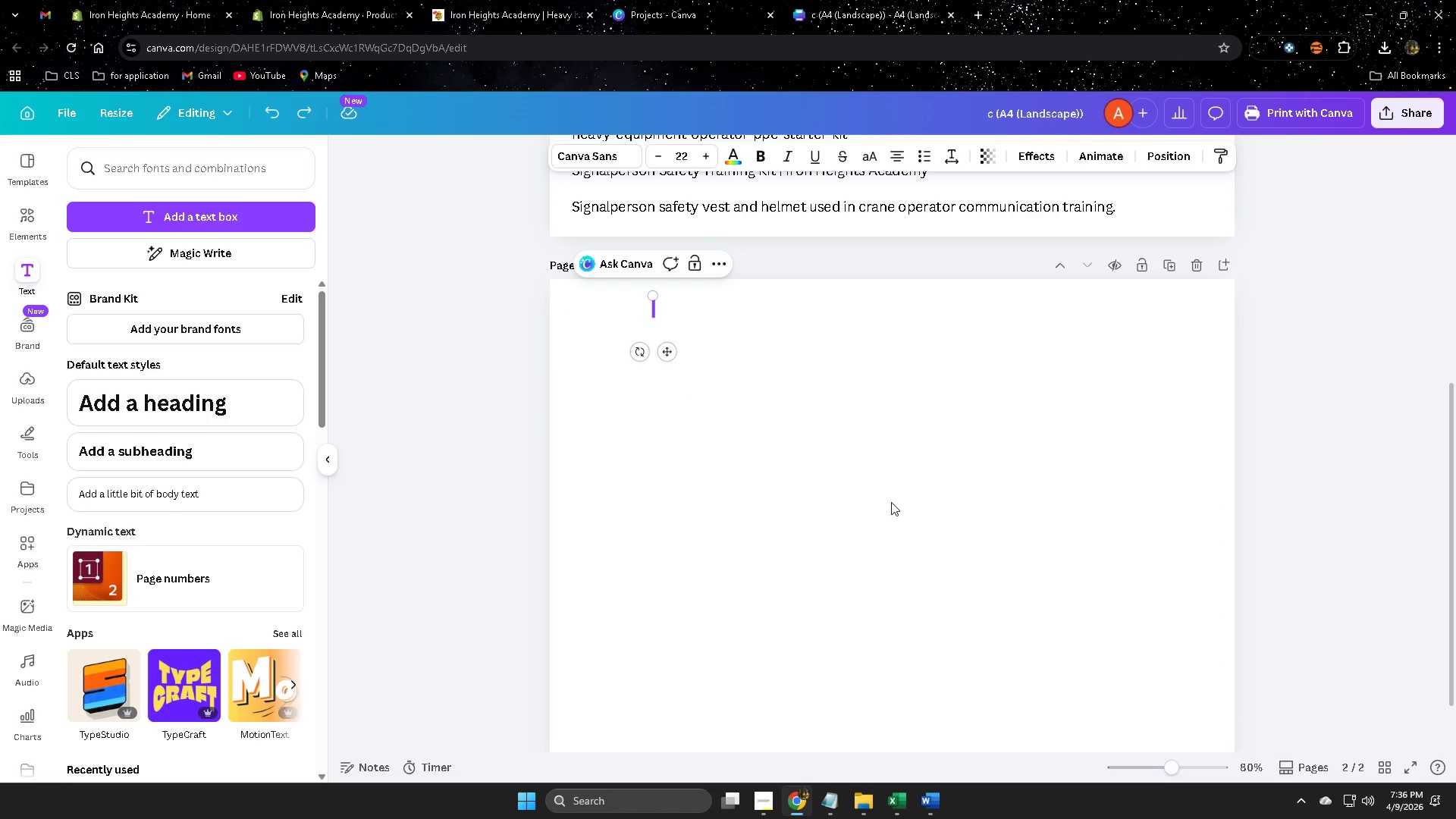 
key(Delete)
 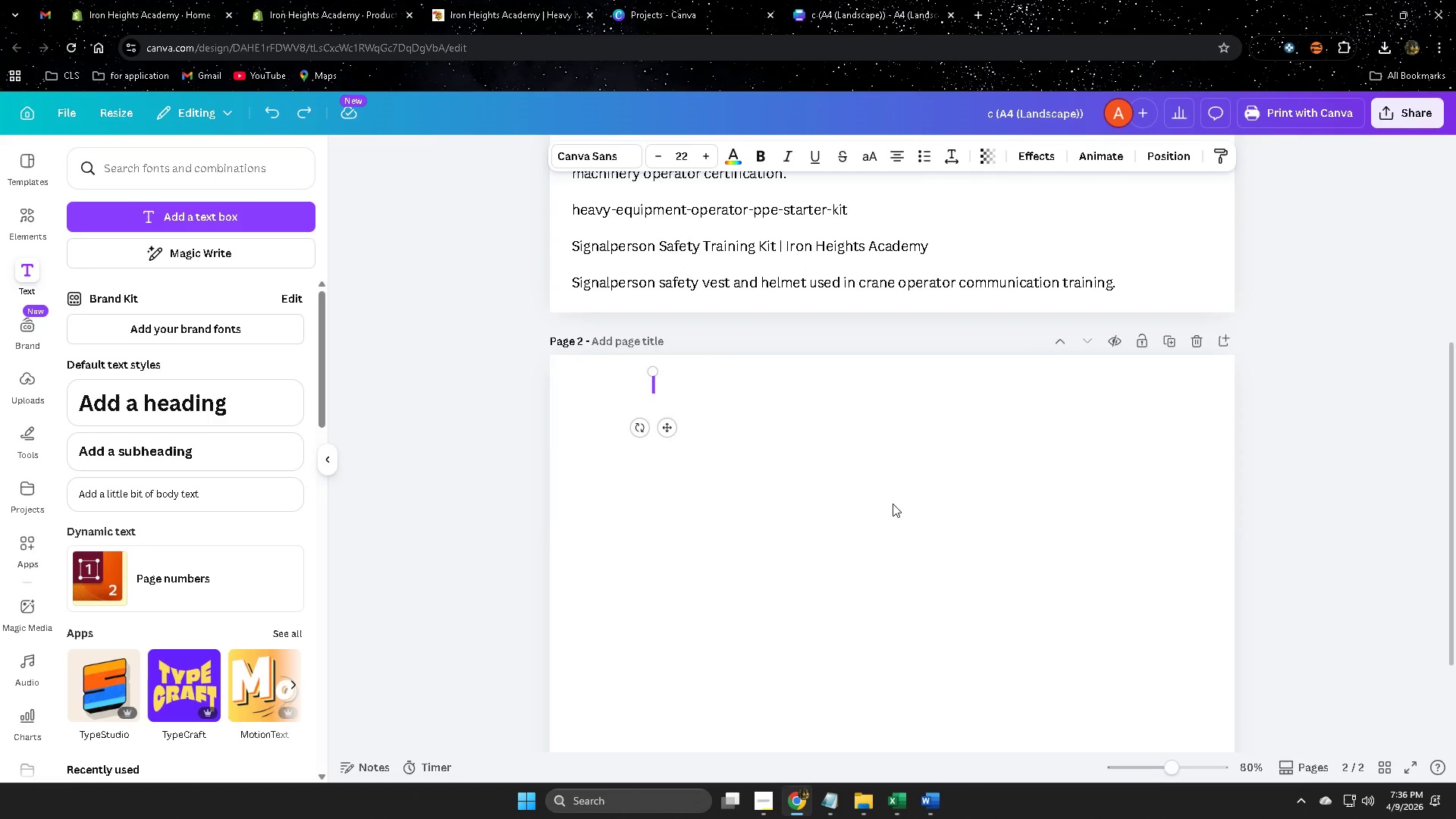 
scroll: coordinate [893, 504], scroll_direction: up, amount: 3.0
 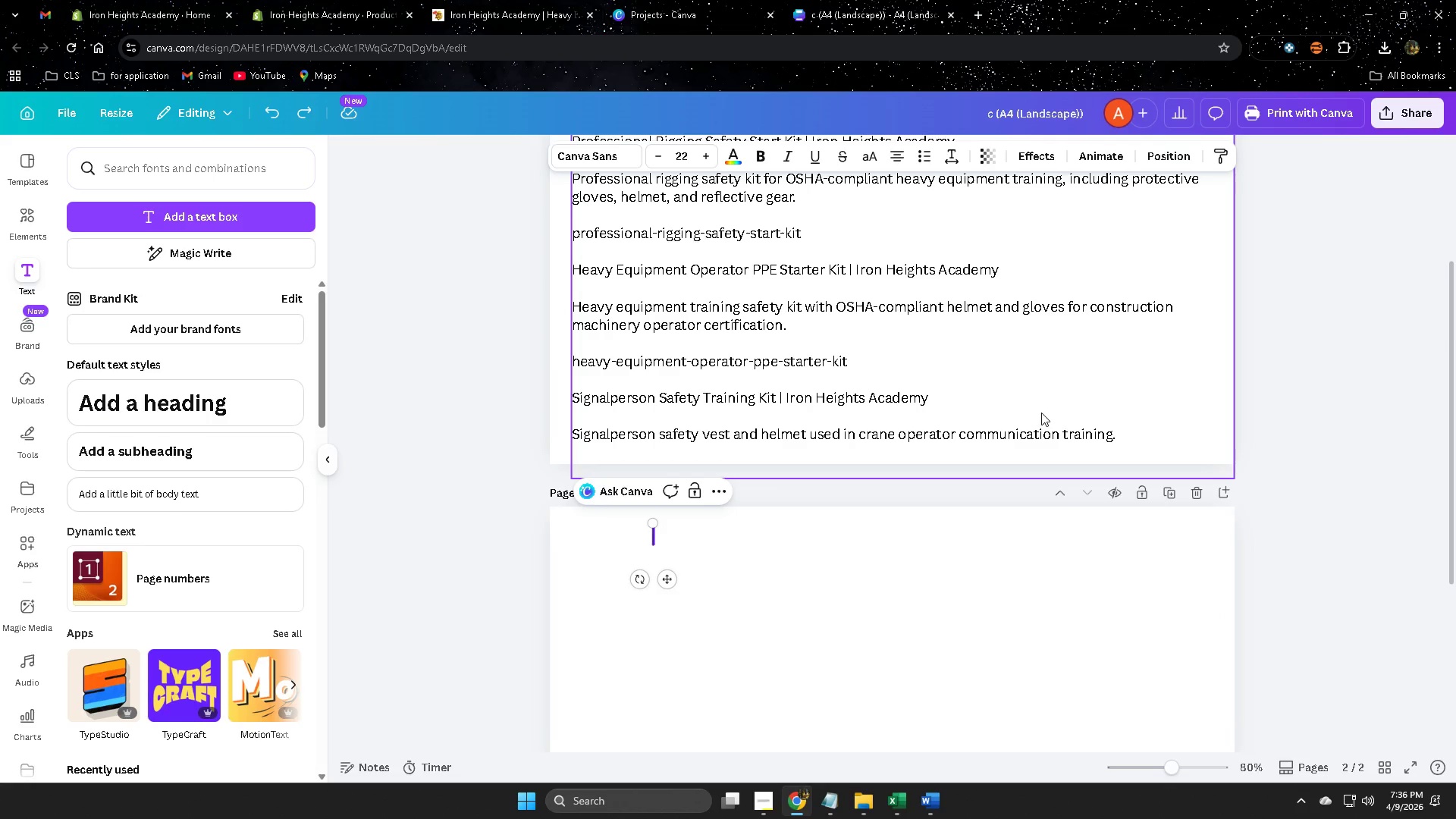 
left_click([1046, 408])
 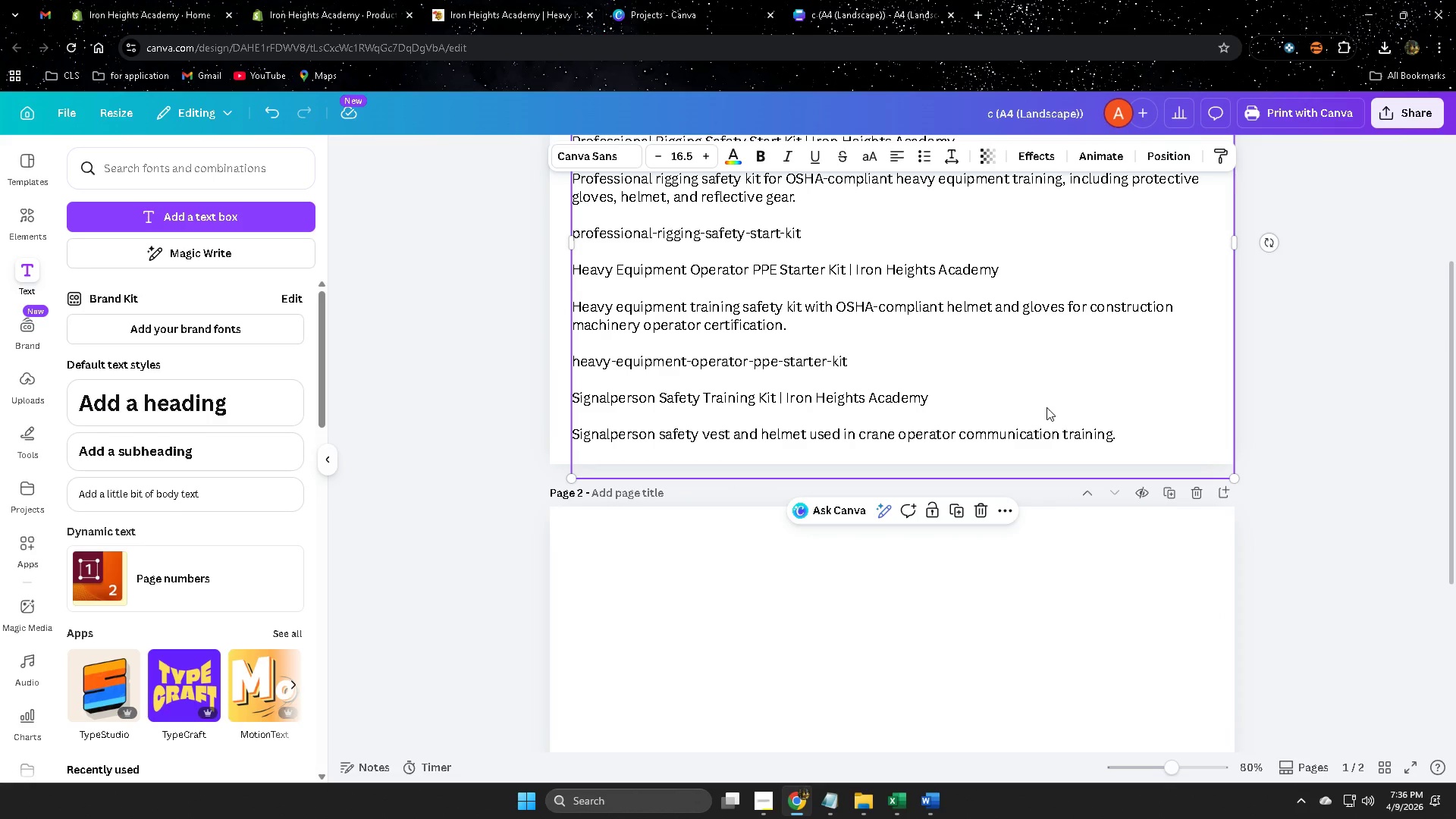 
key(Control+C)
 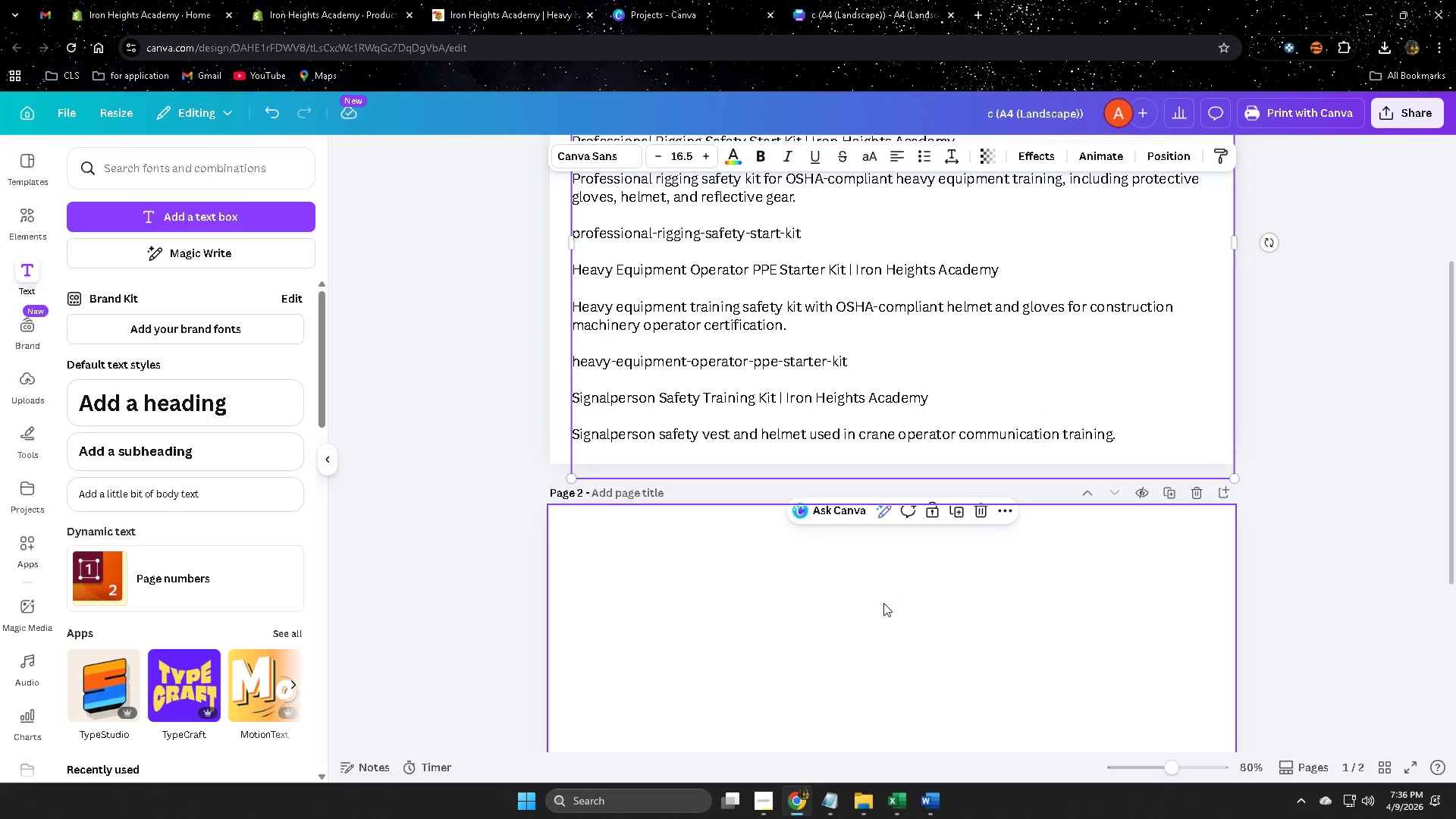 
left_click([839, 501])
 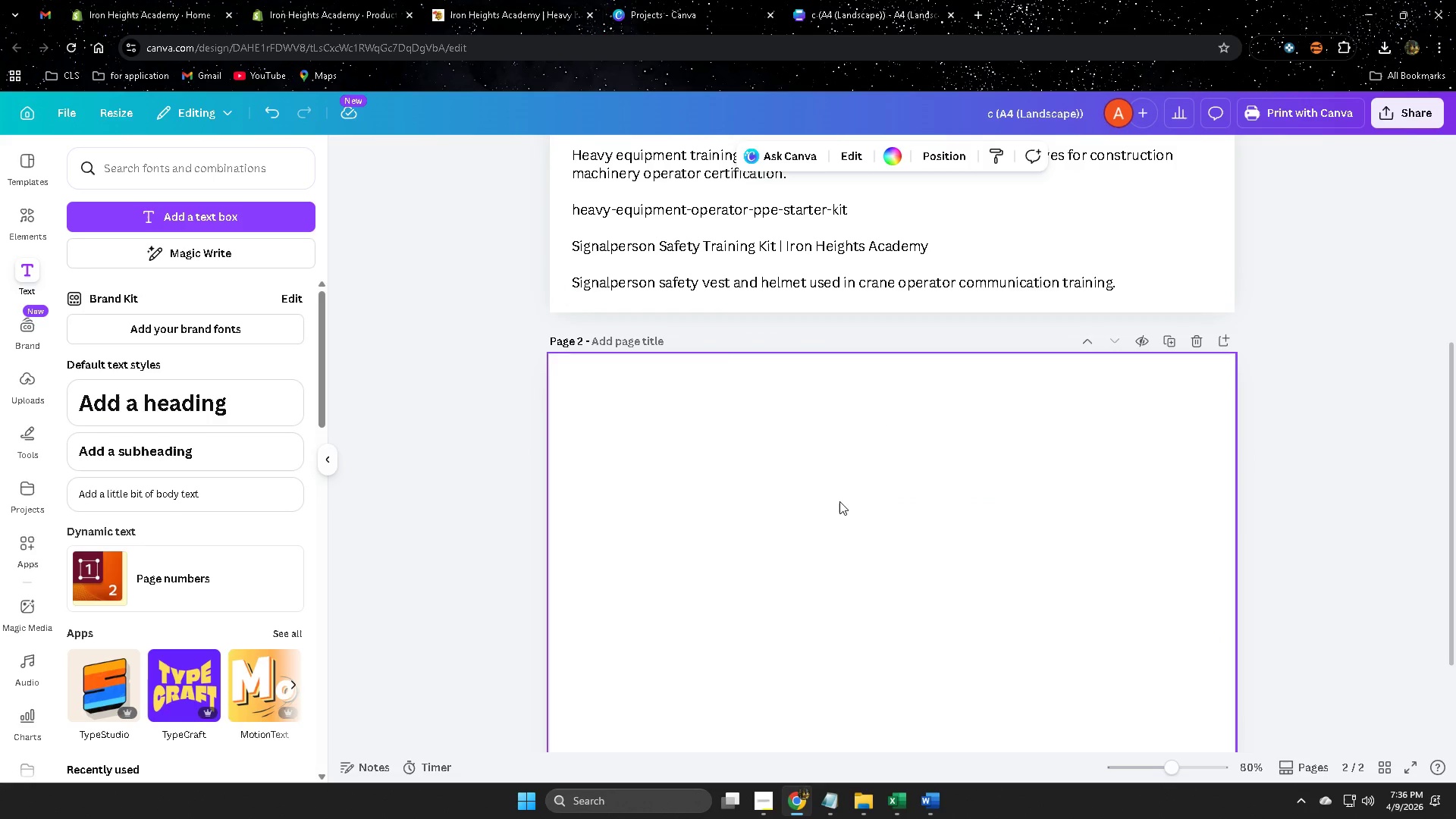 
scroll: coordinate [883, 600], scroll_direction: down, amount: 2.0
 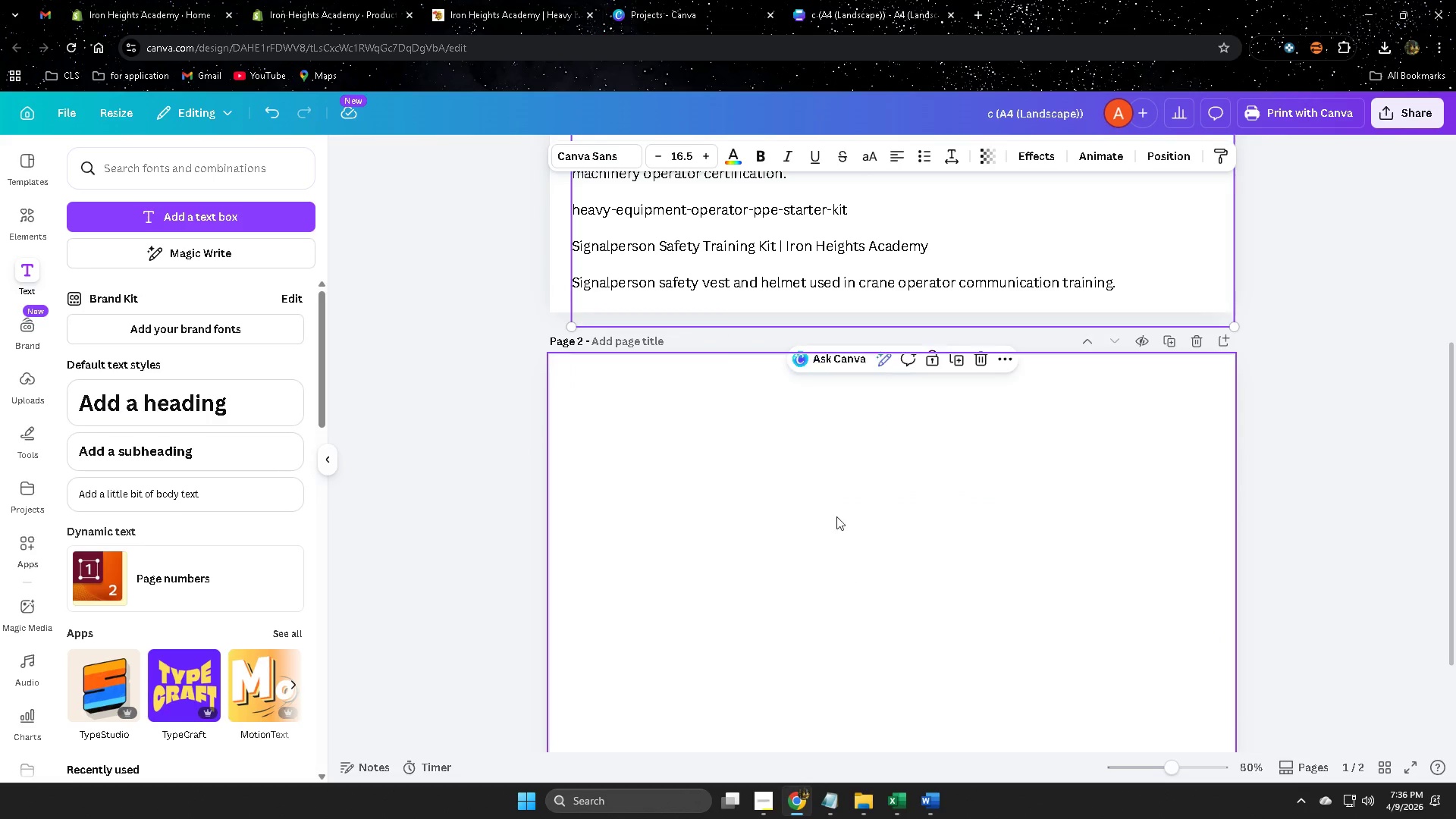 
key(Control+V)
 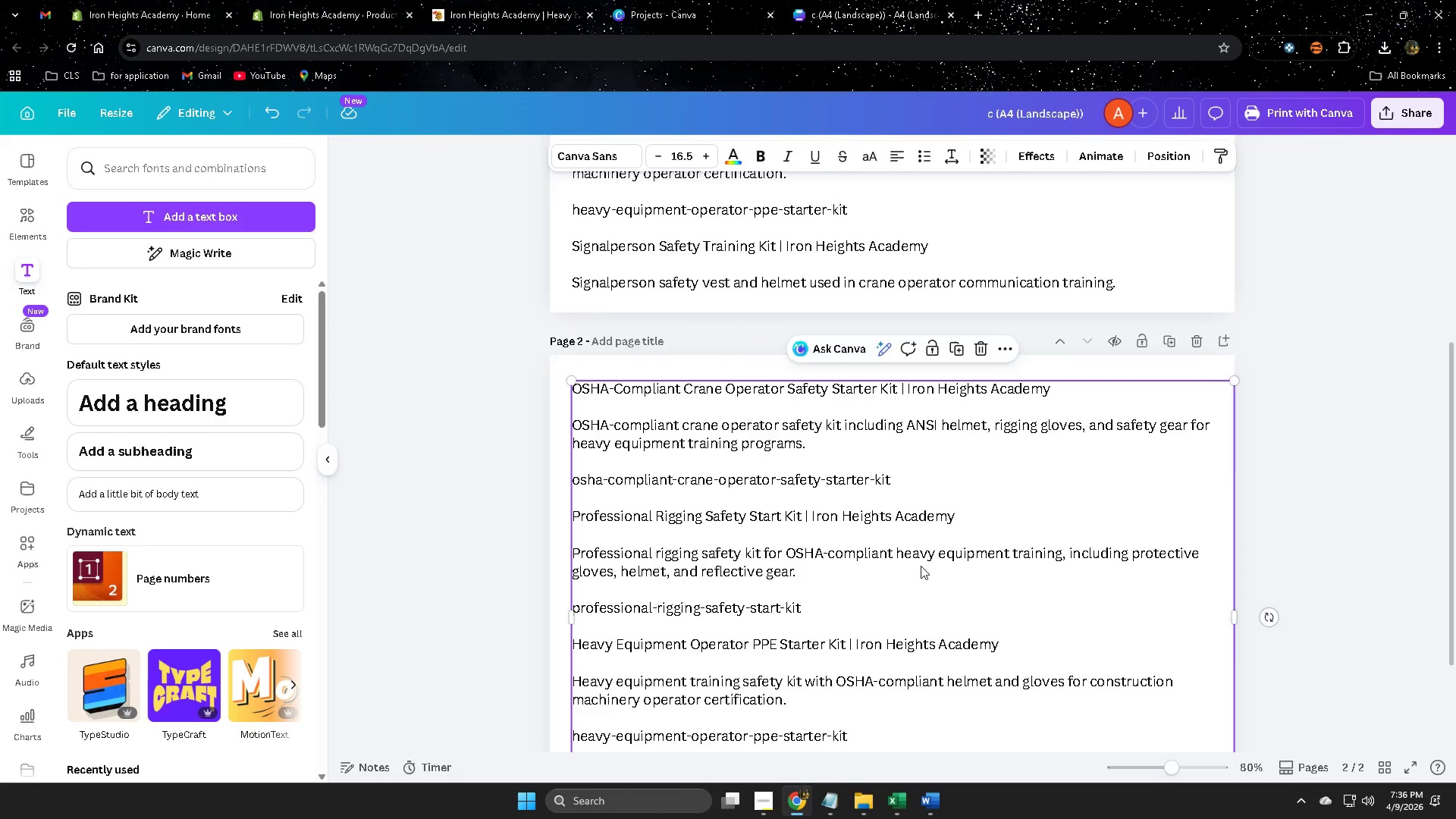 
scroll: coordinate [914, 582], scroll_direction: down, amount: 3.0
 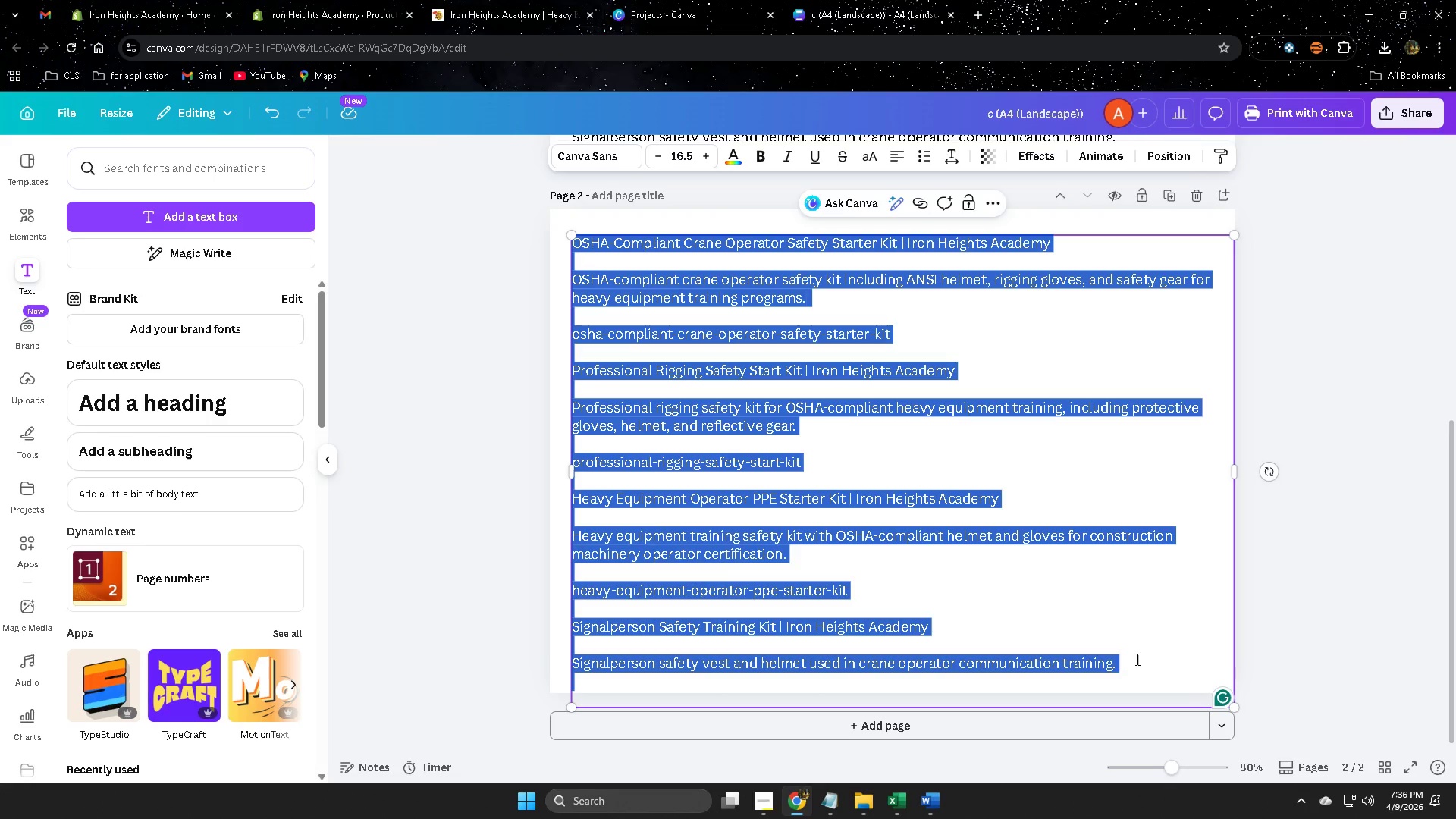 
key(Delete)
 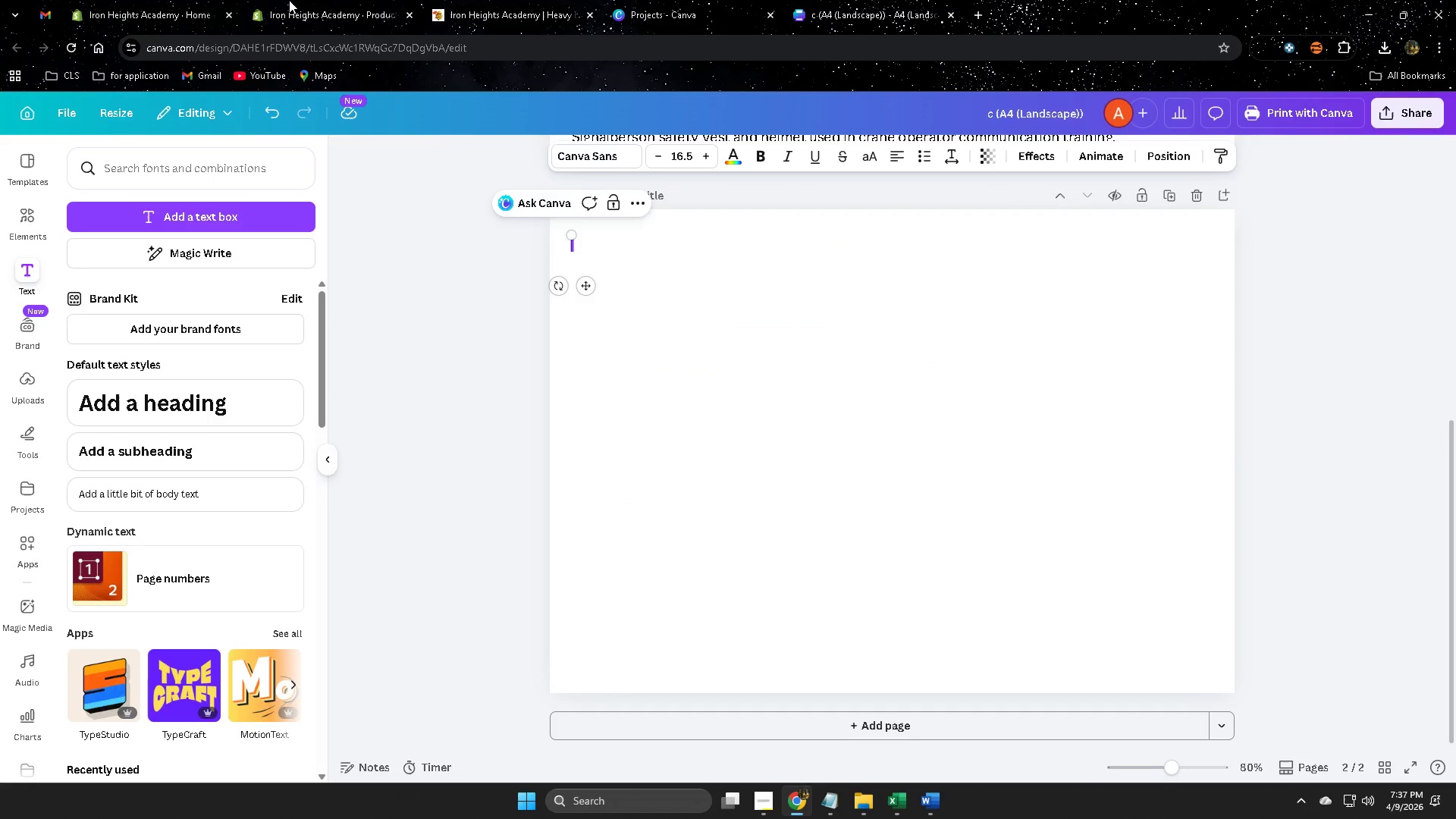 
left_click([289, 0])
 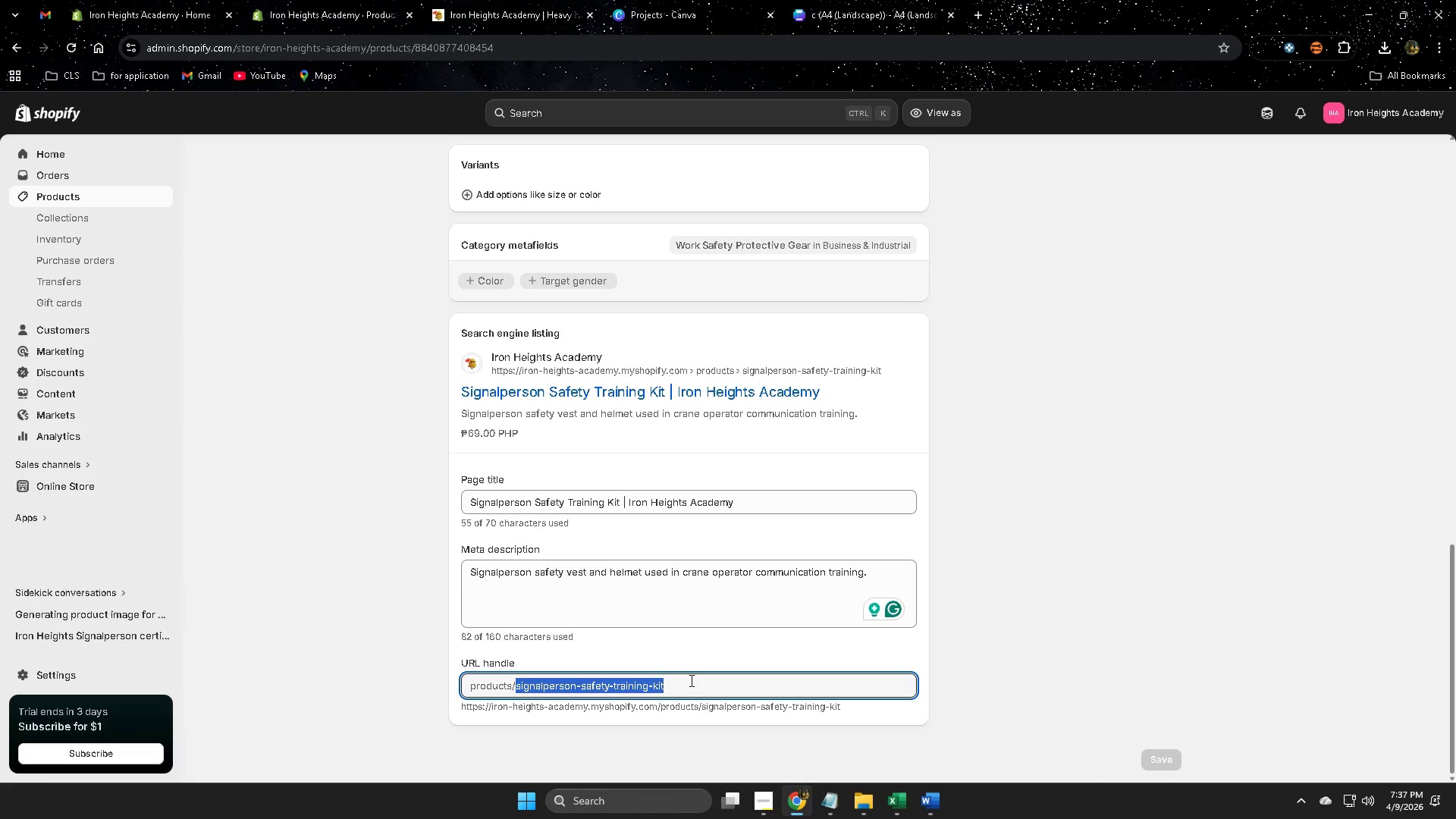 
key(Control+C)
 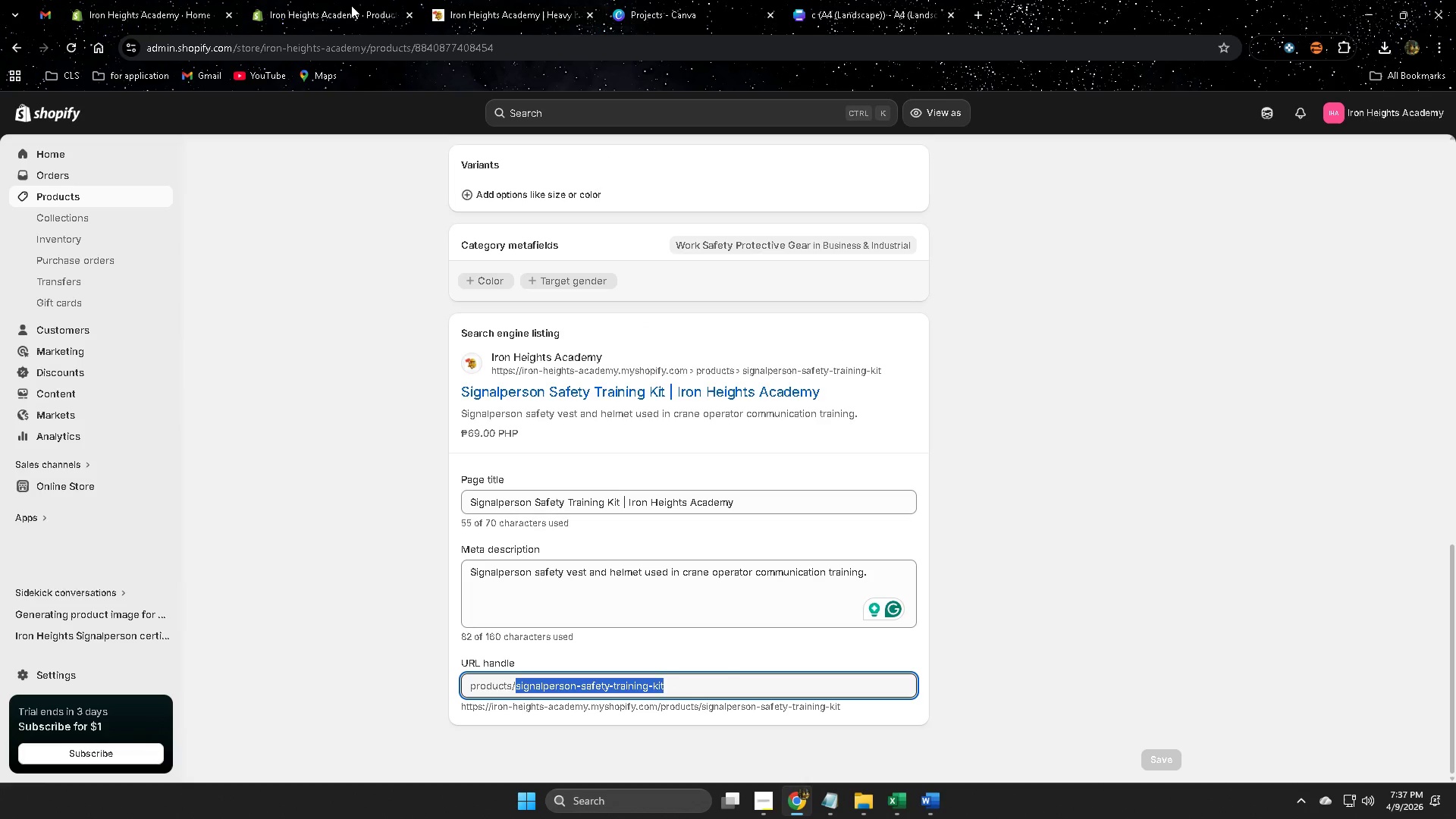 
double_click([703, 26])
 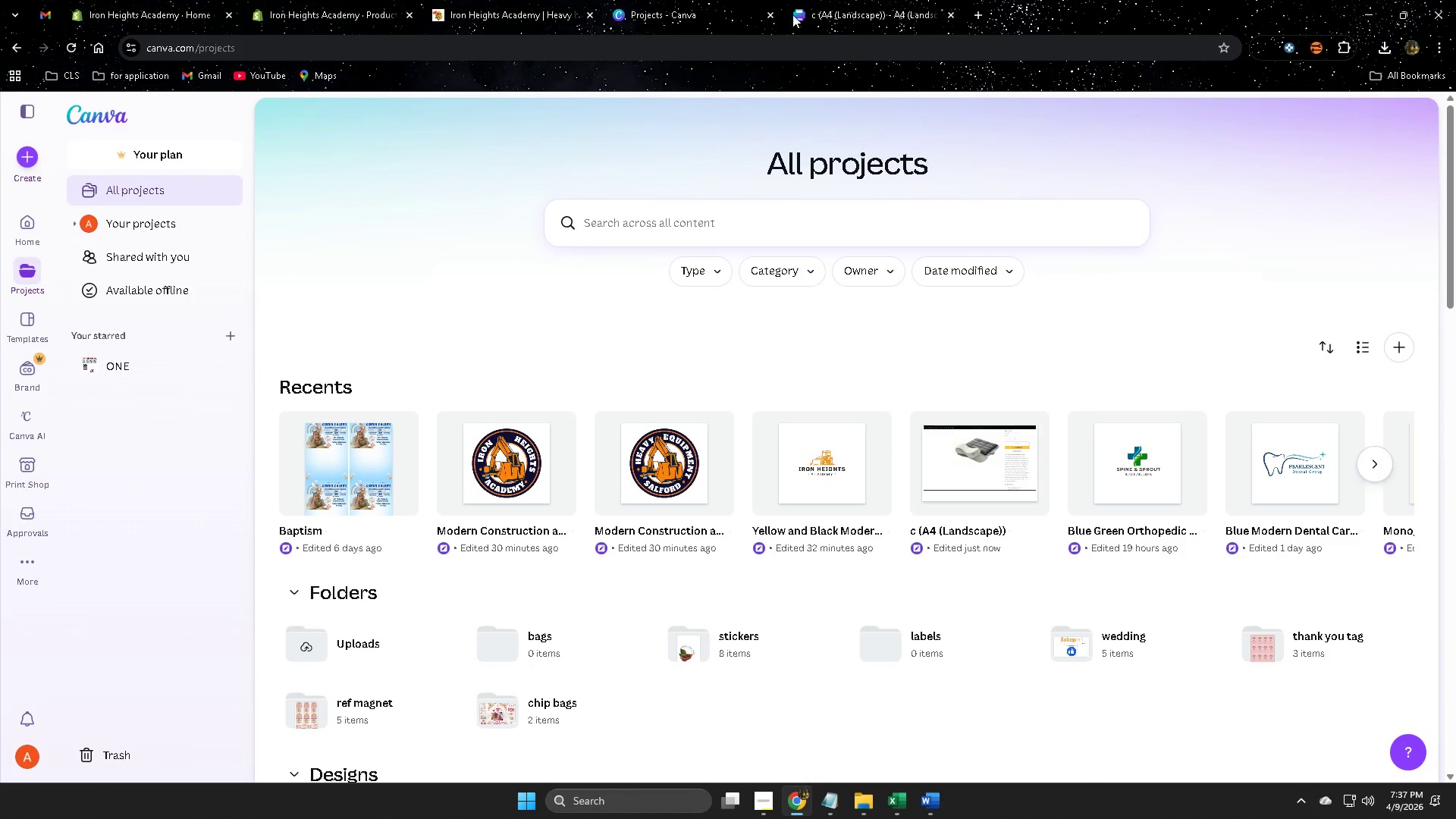 
triple_click([890, 0])
 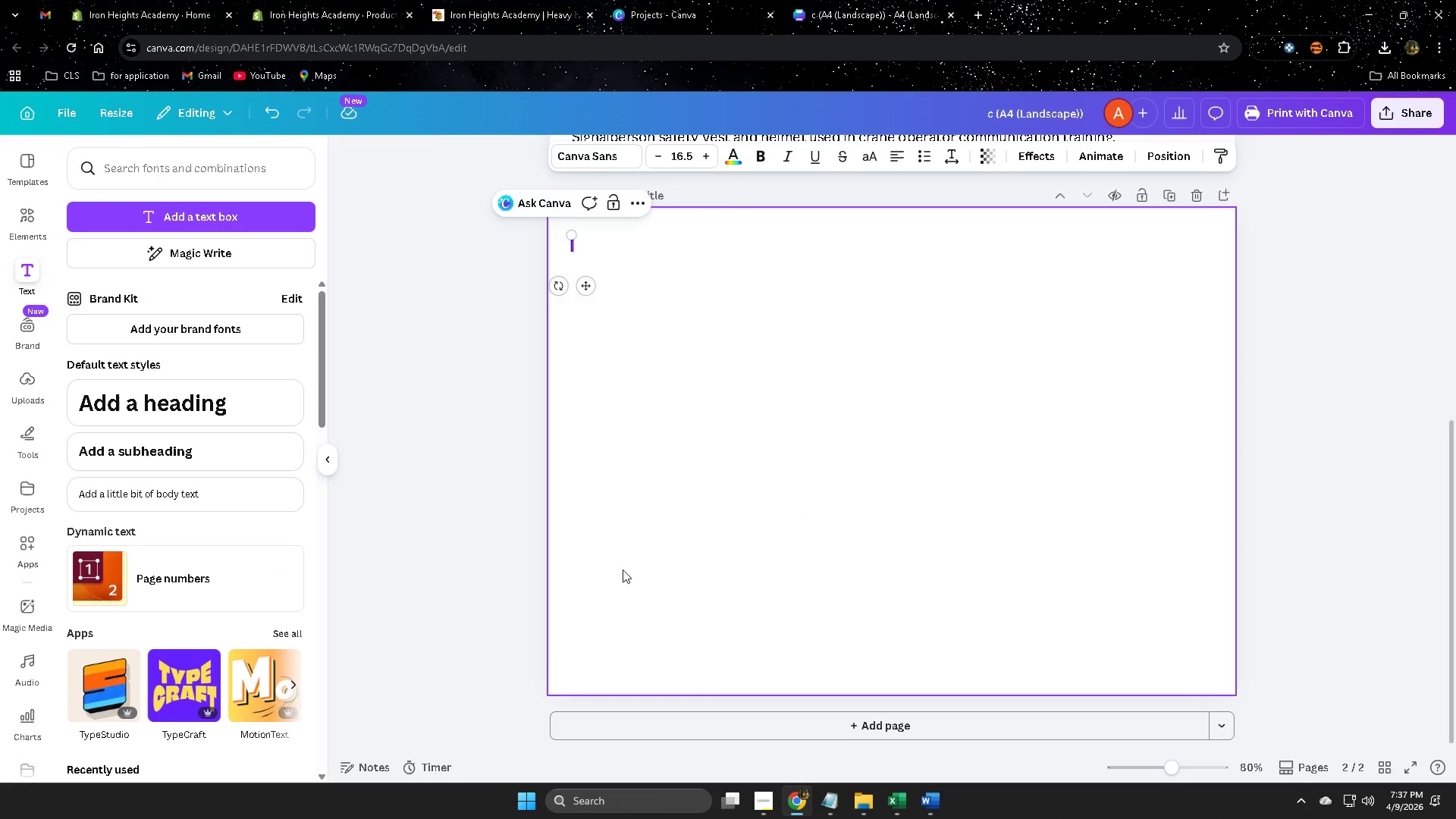 
key(Control+V)
 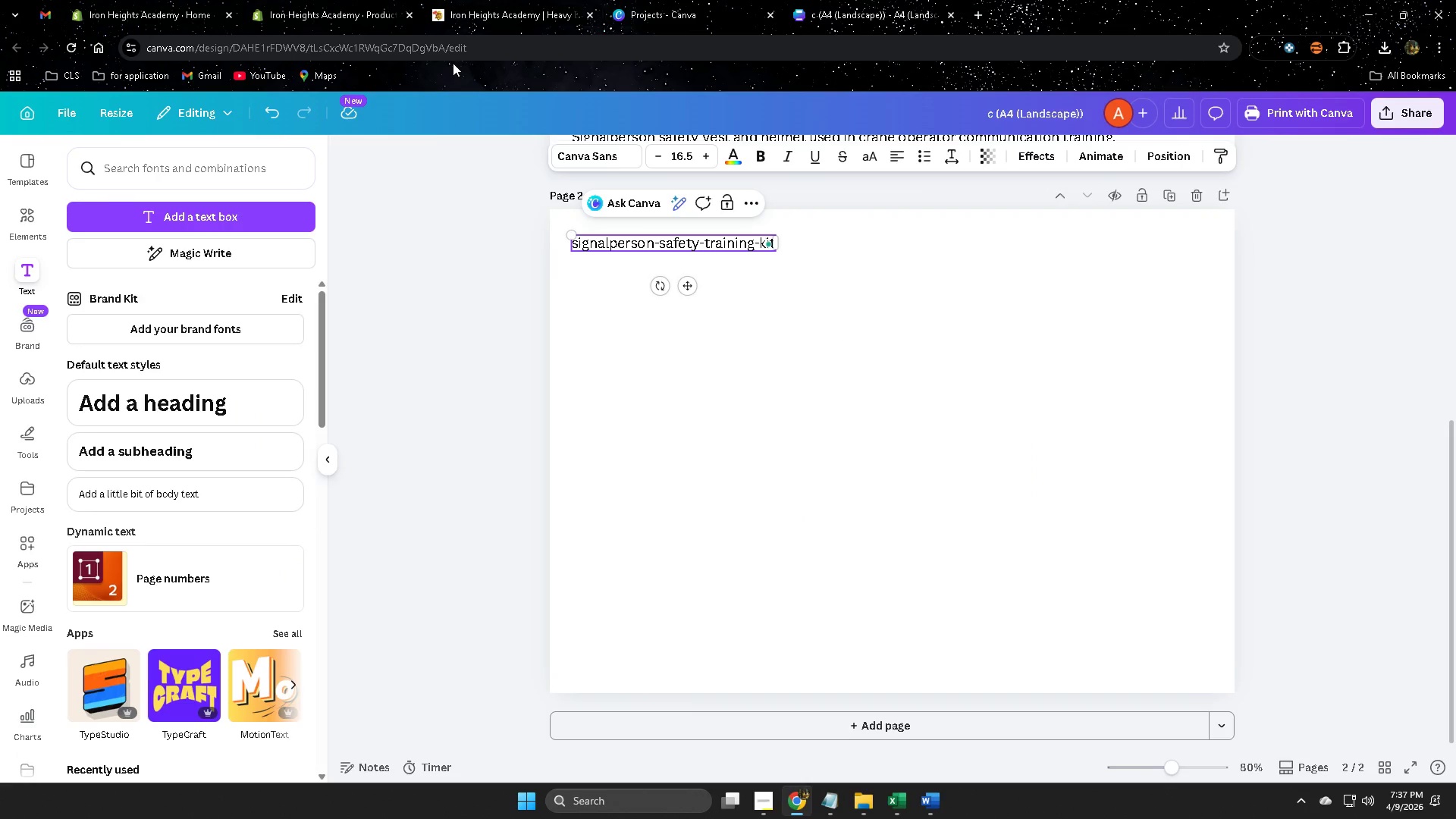 
key(Enter)
 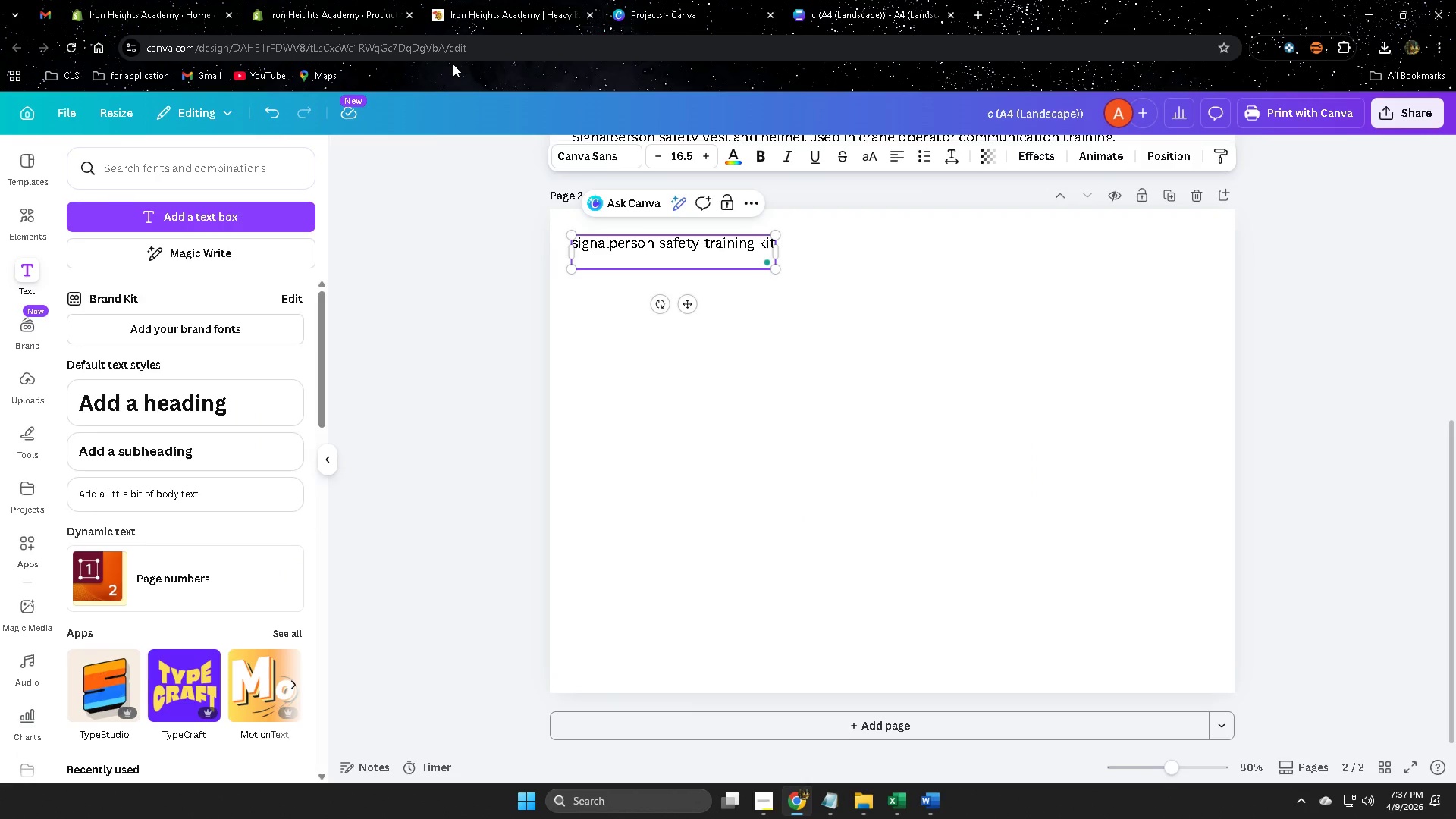 
key(Enter)
 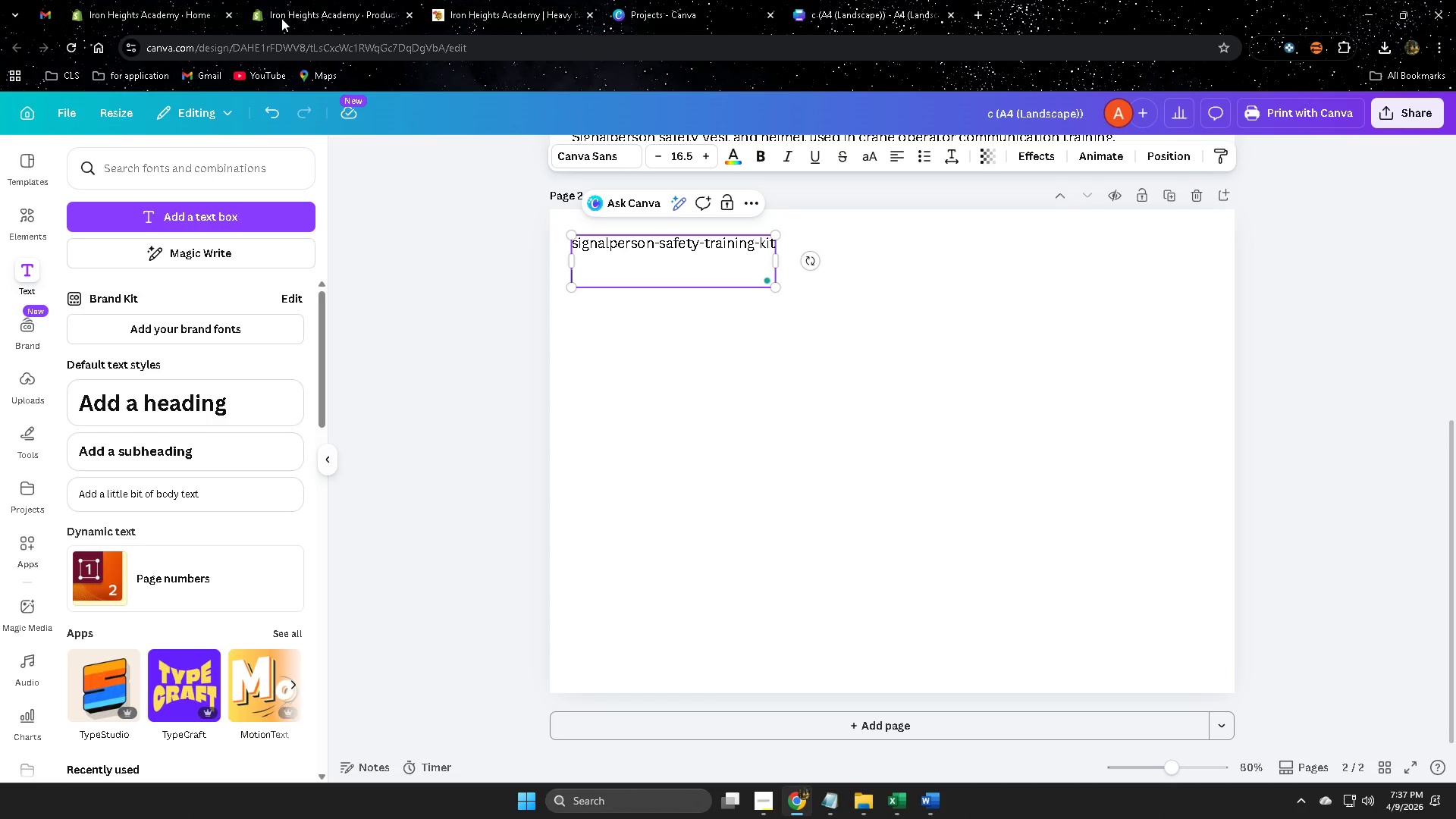 
left_click([321, 9])
 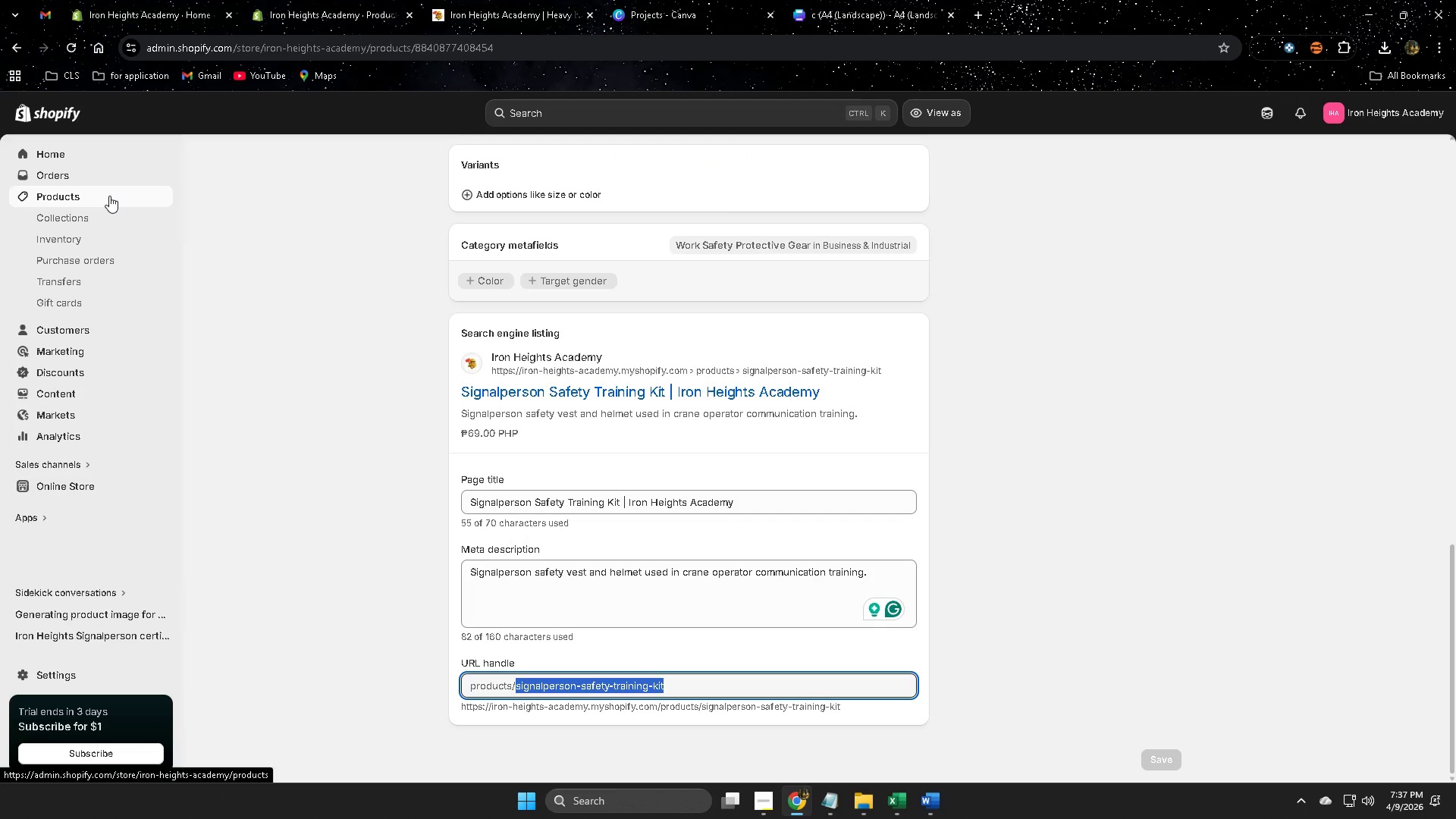 
wait(5.5)
 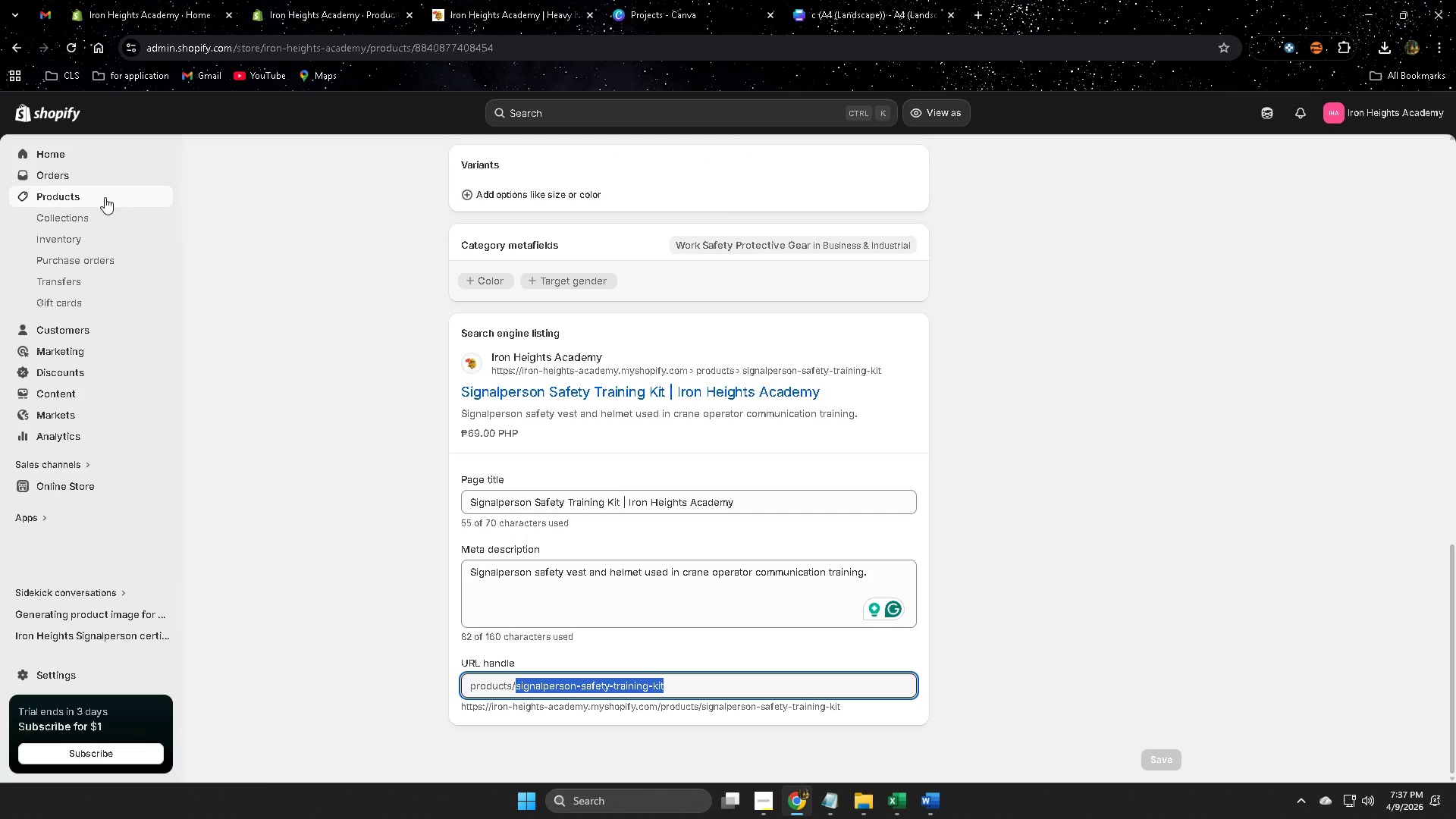 
left_click([109, 196])
 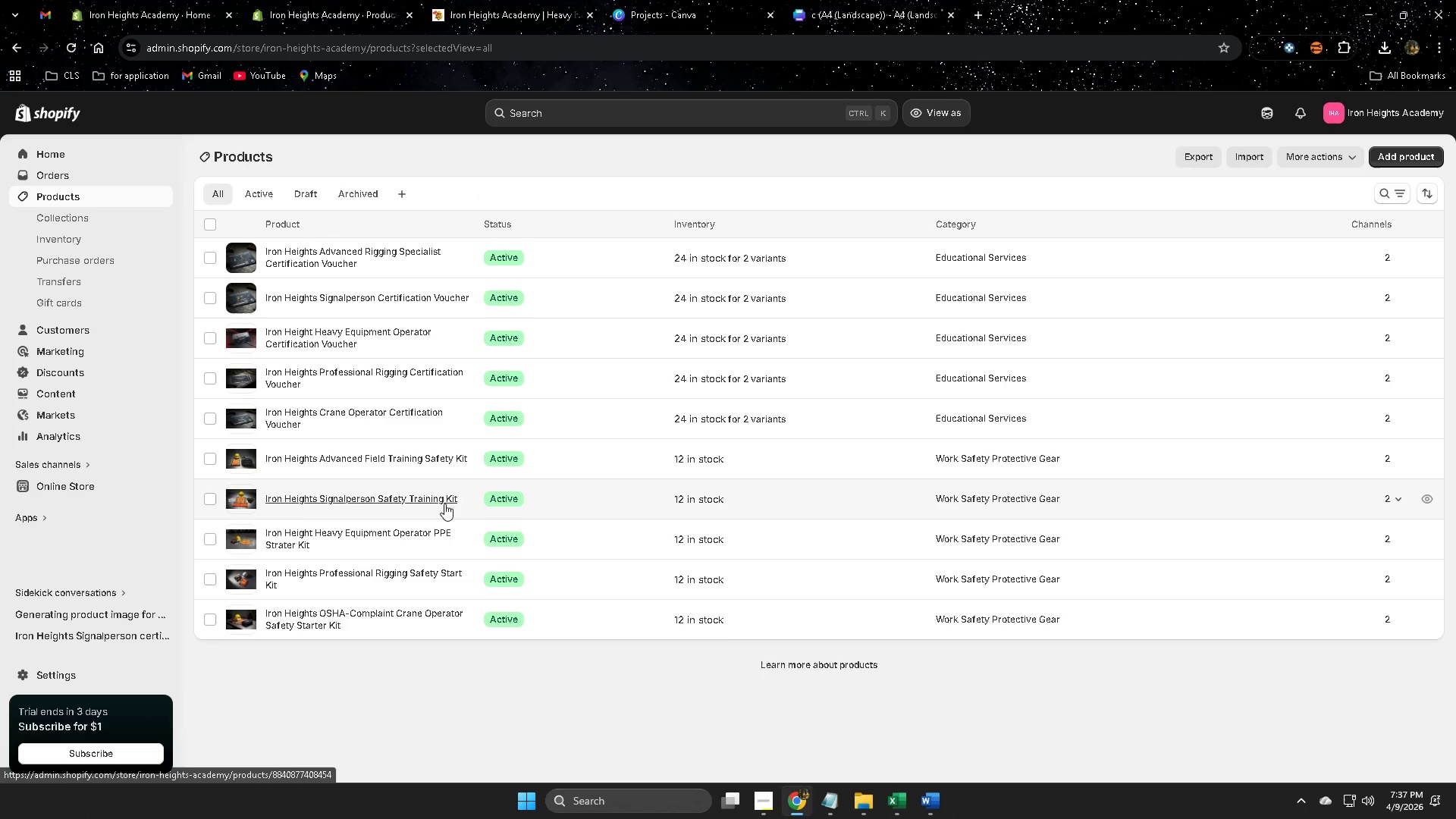 
left_click([553, 450])
 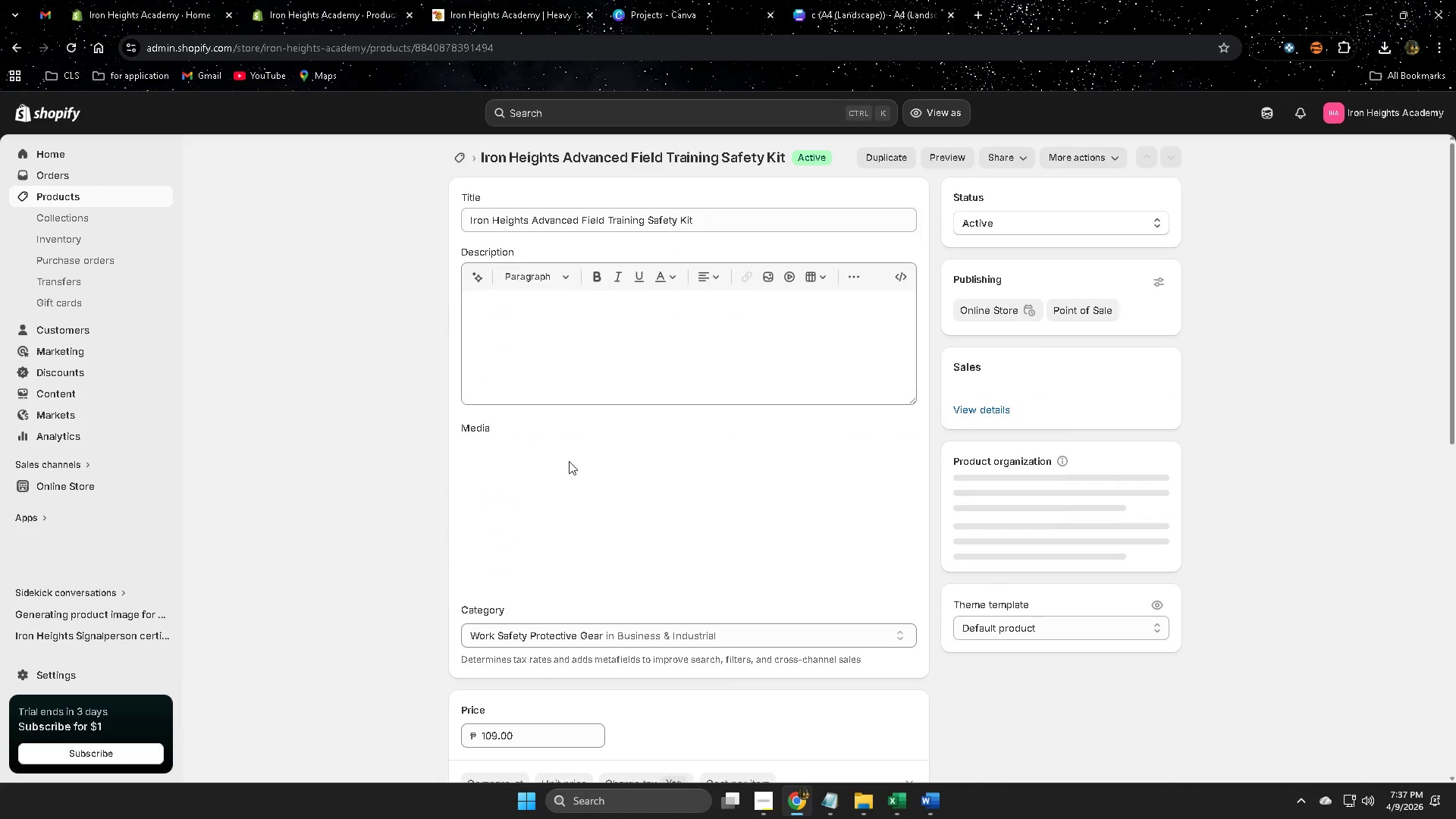 
scroll: coordinate [918, 651], scroll_direction: down, amount: 17.0
 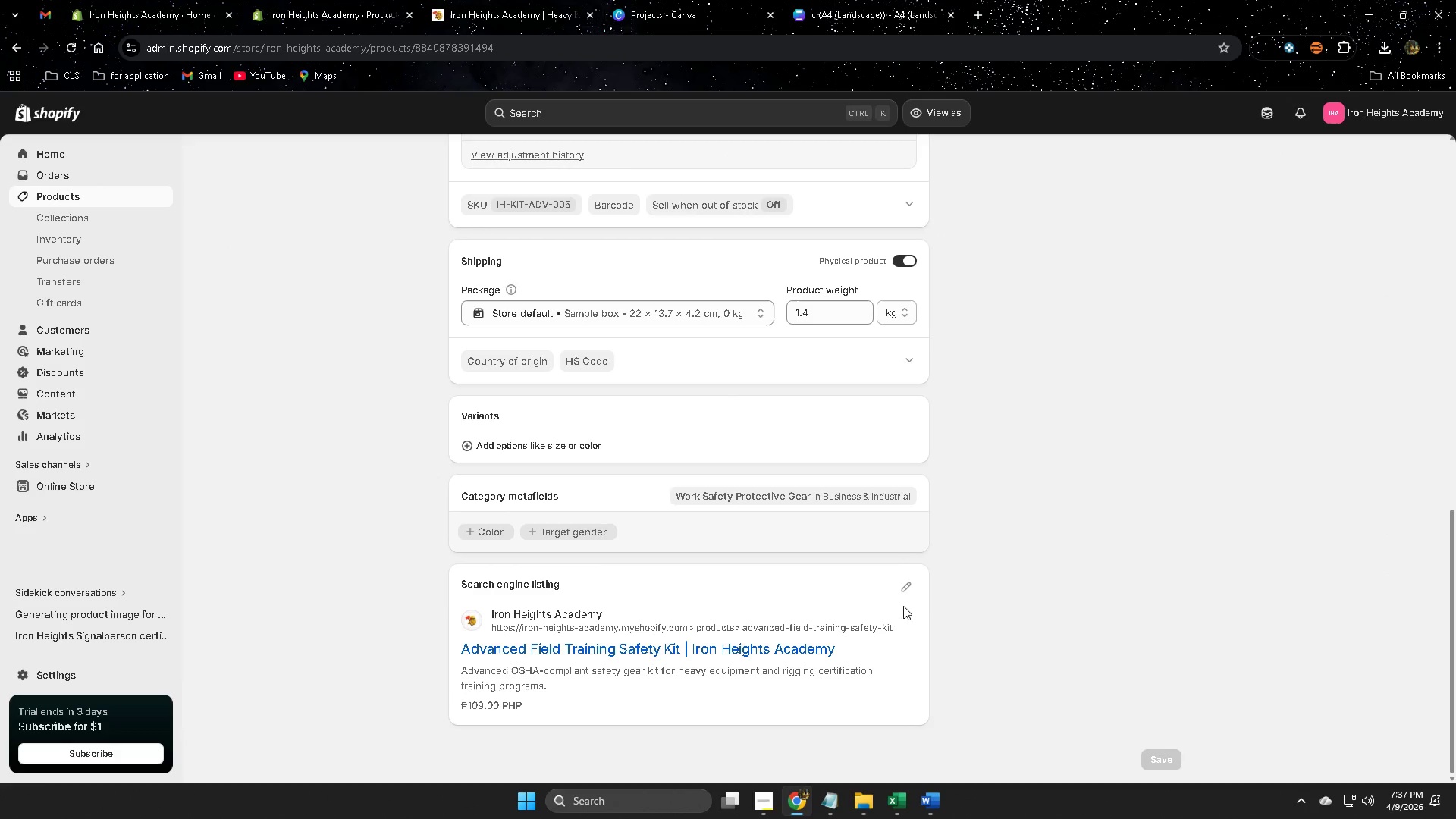 
left_click([902, 588])
 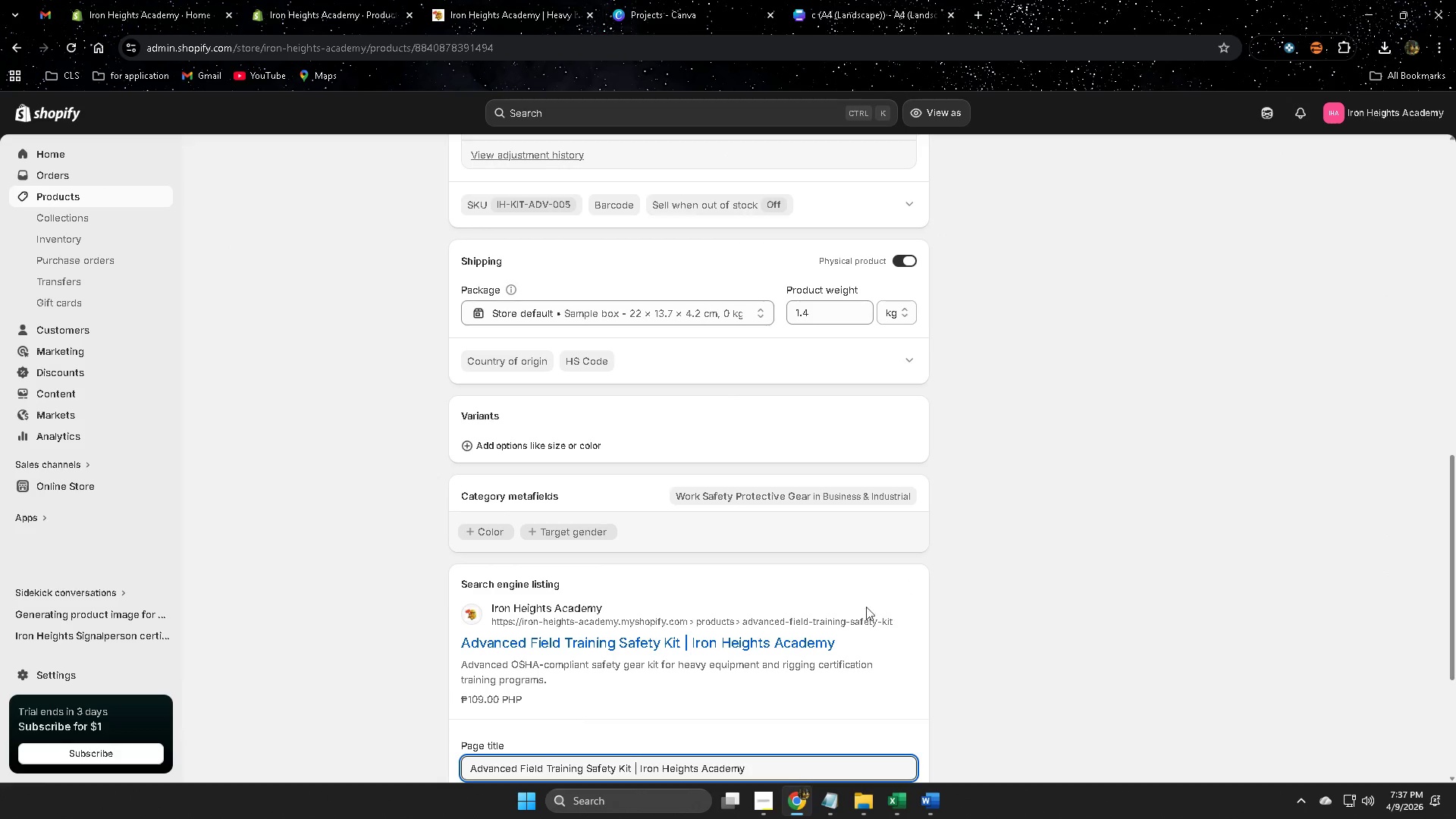 
scroll: coordinate [852, 613], scroll_direction: down, amount: 6.0
 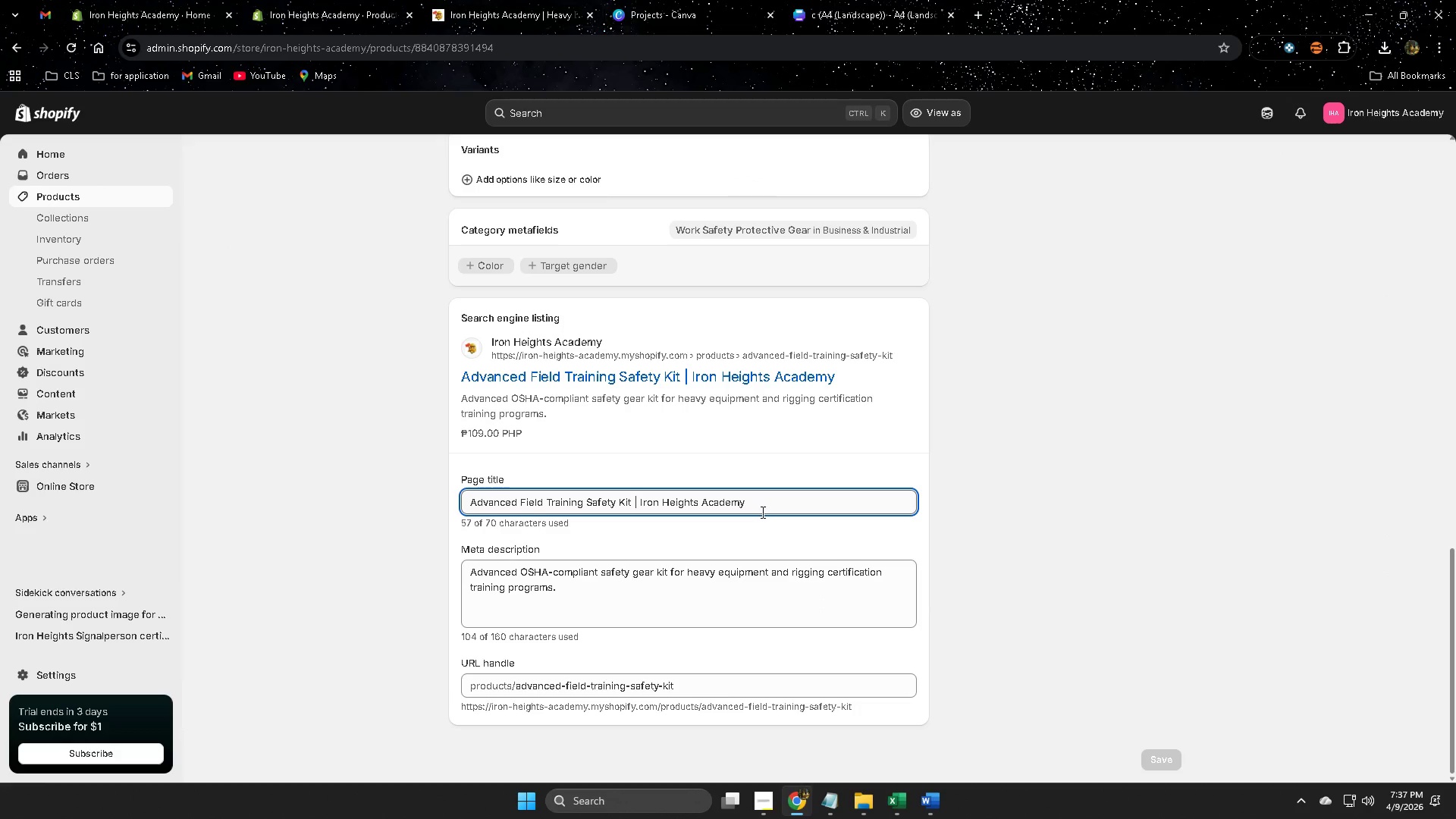 
left_click([773, 507])
 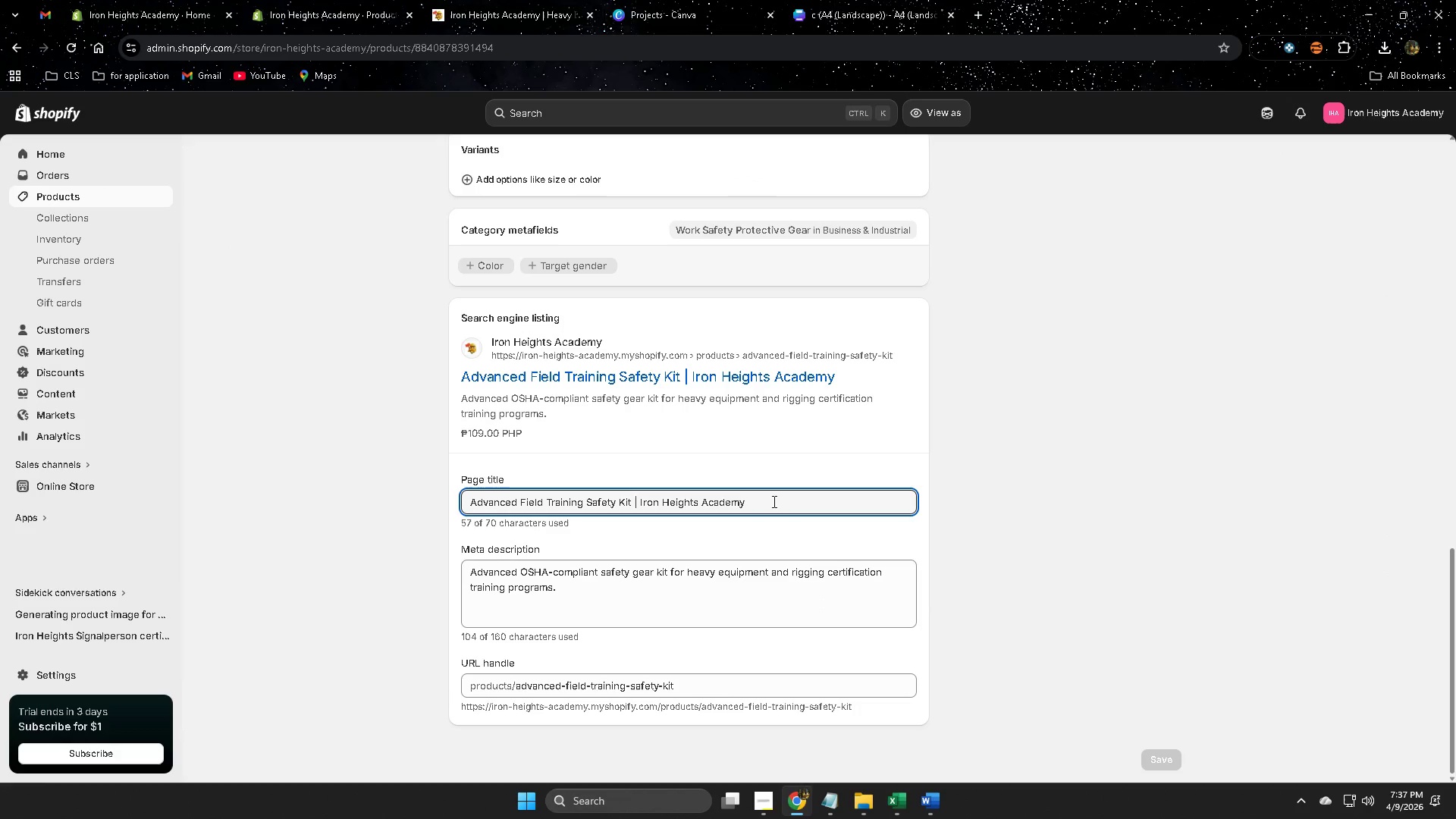 
double_click([773, 501])
 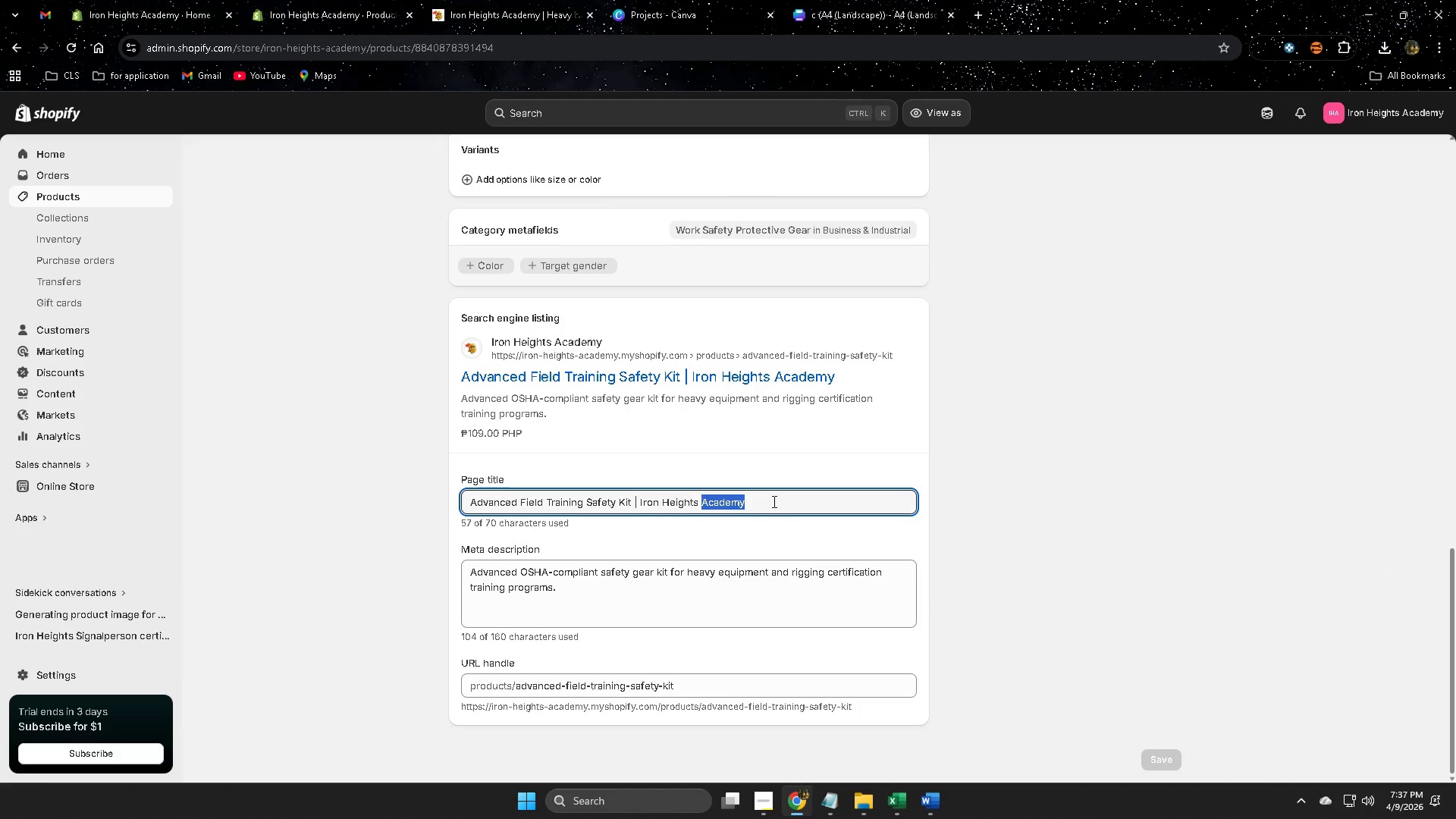 
triple_click([773, 501])
 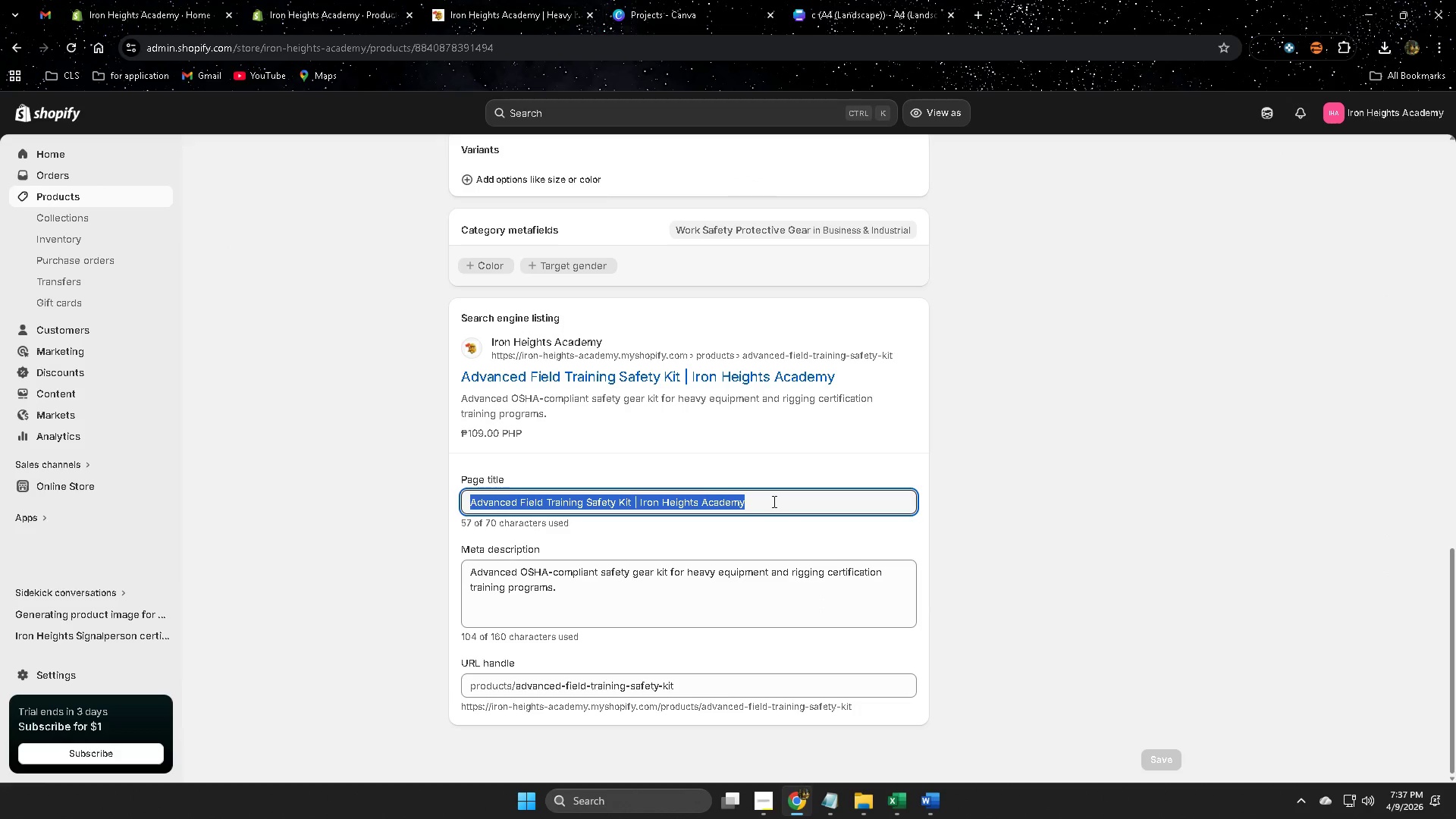 
key(Control+C)
 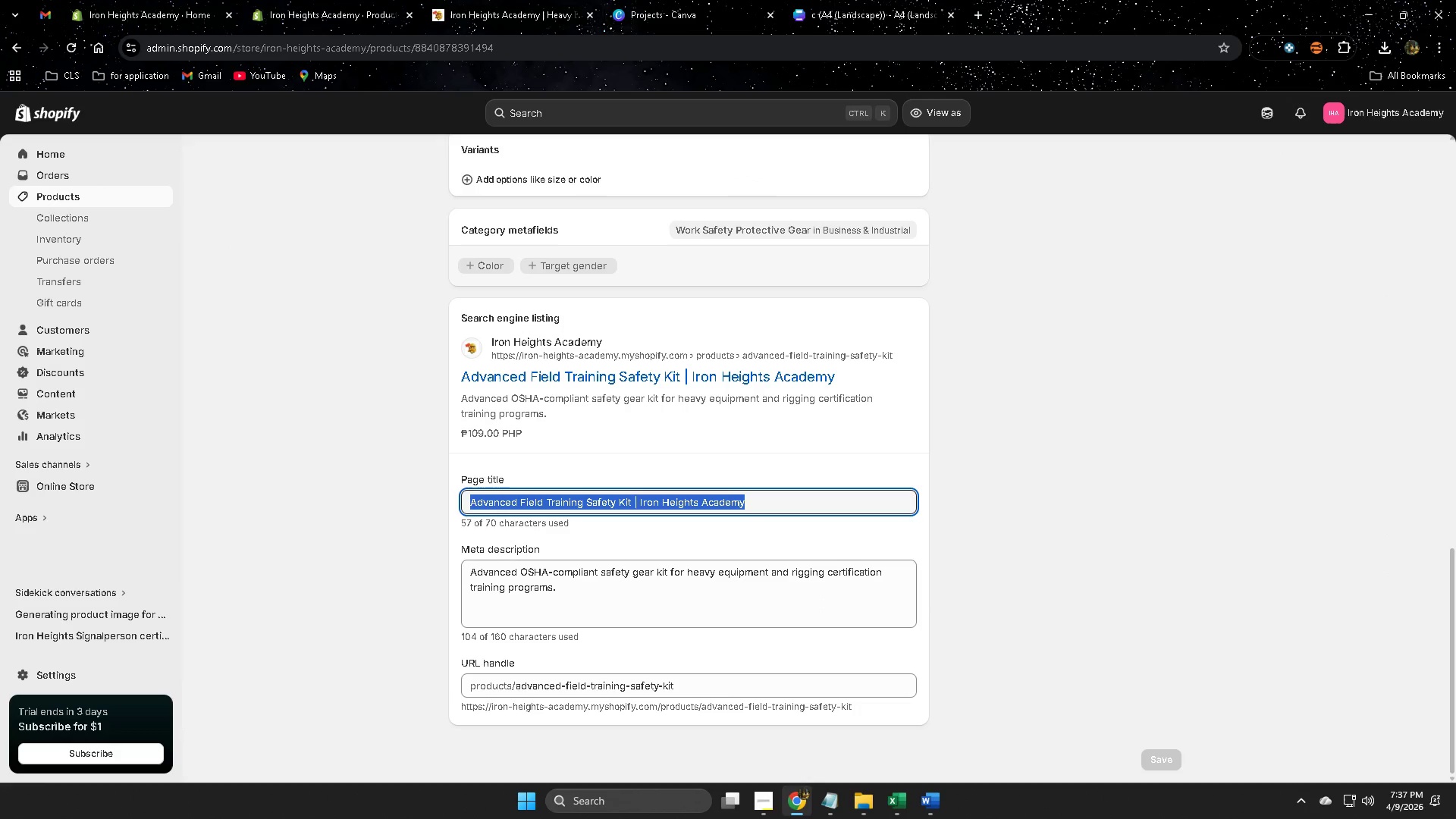 
left_click([764, 803])